 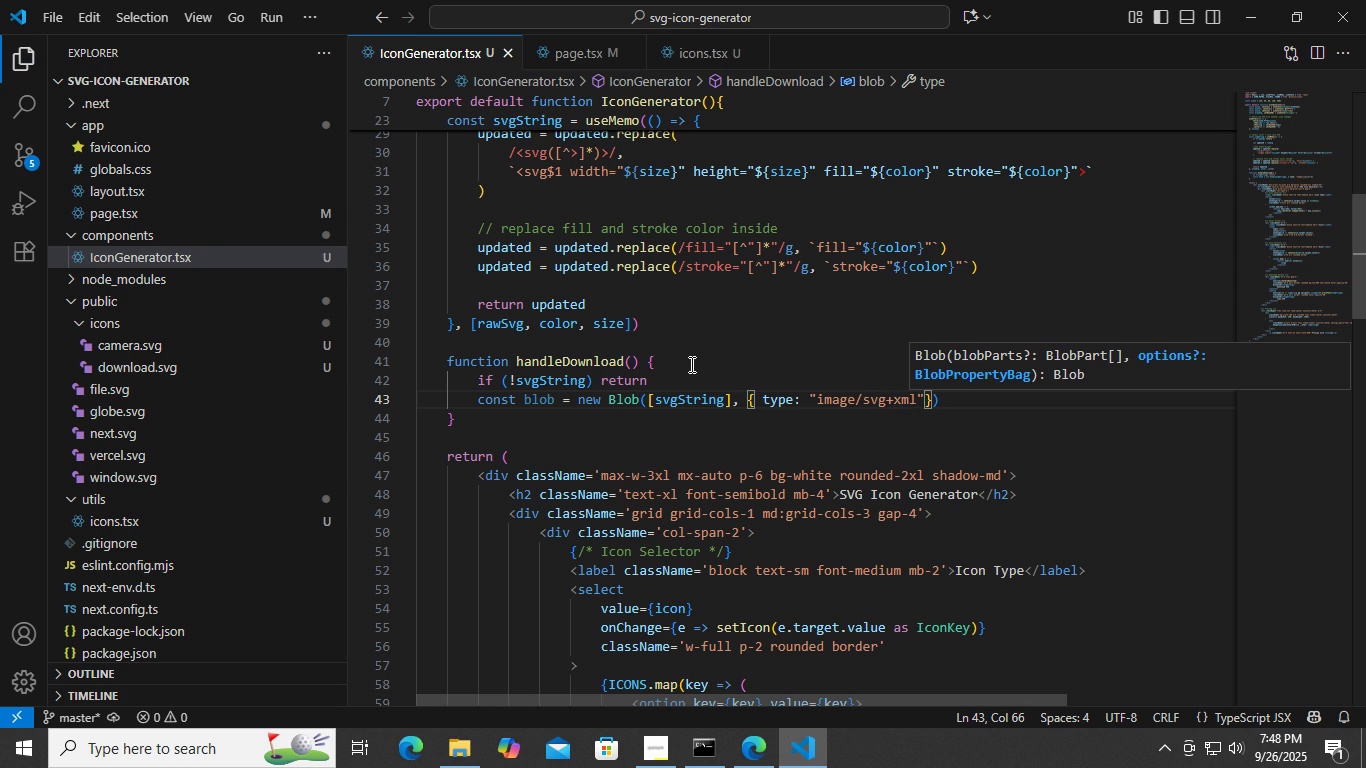 
key(ArrowRight)
 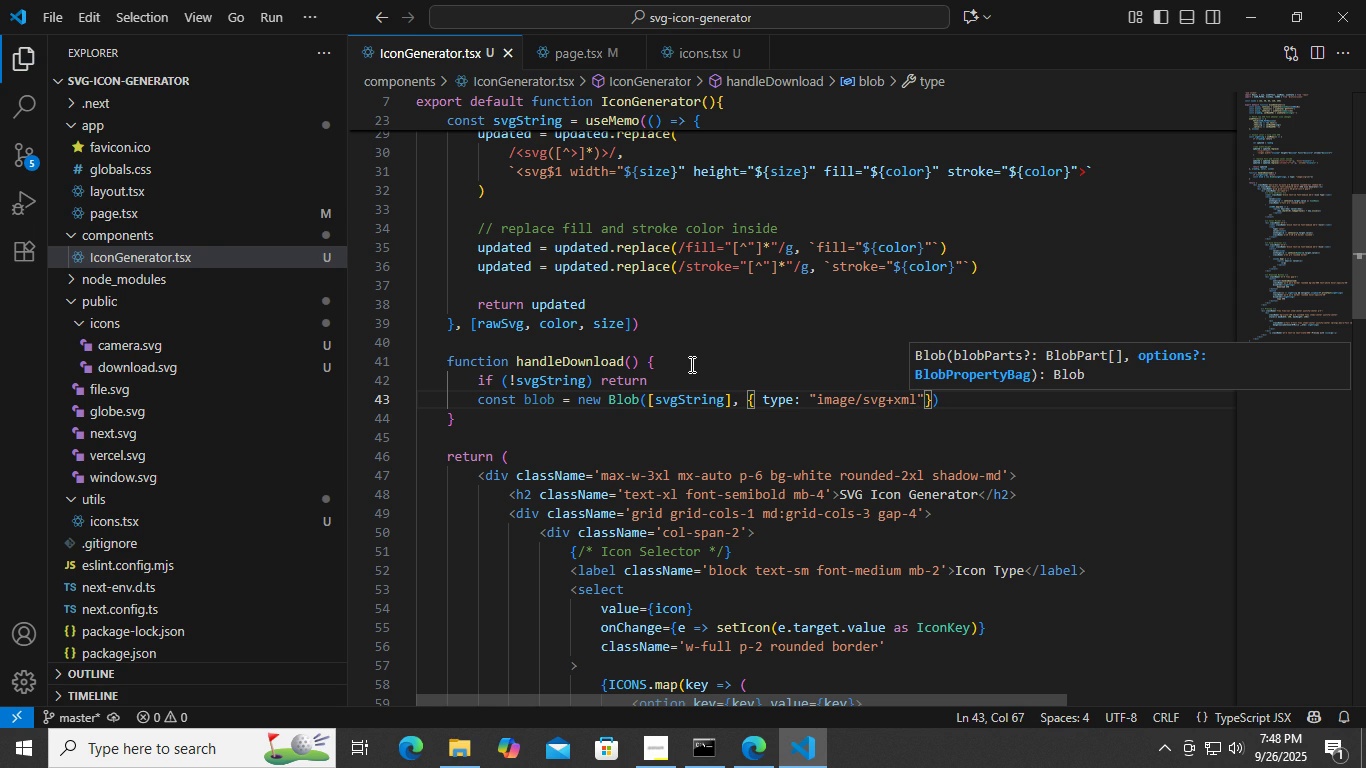 
key(ArrowRight)
 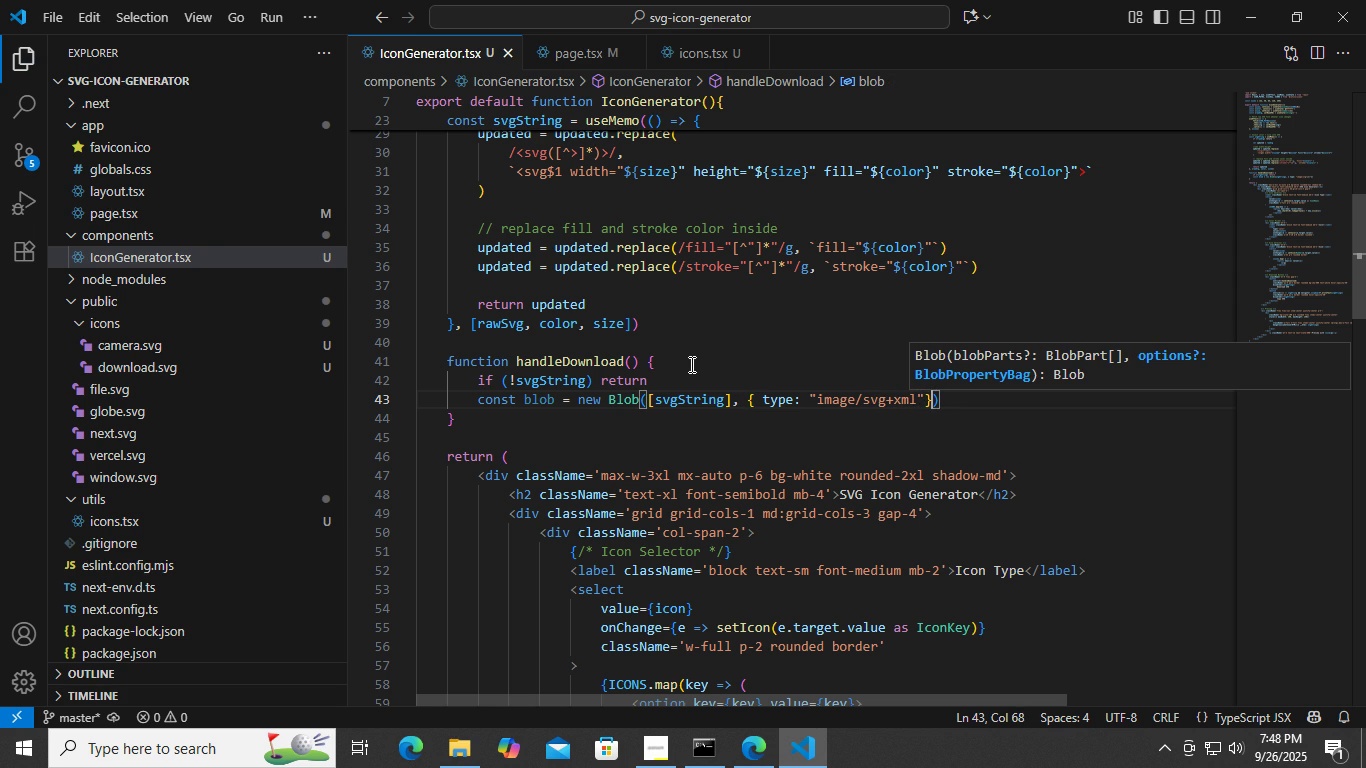 
key(ArrowRight)
 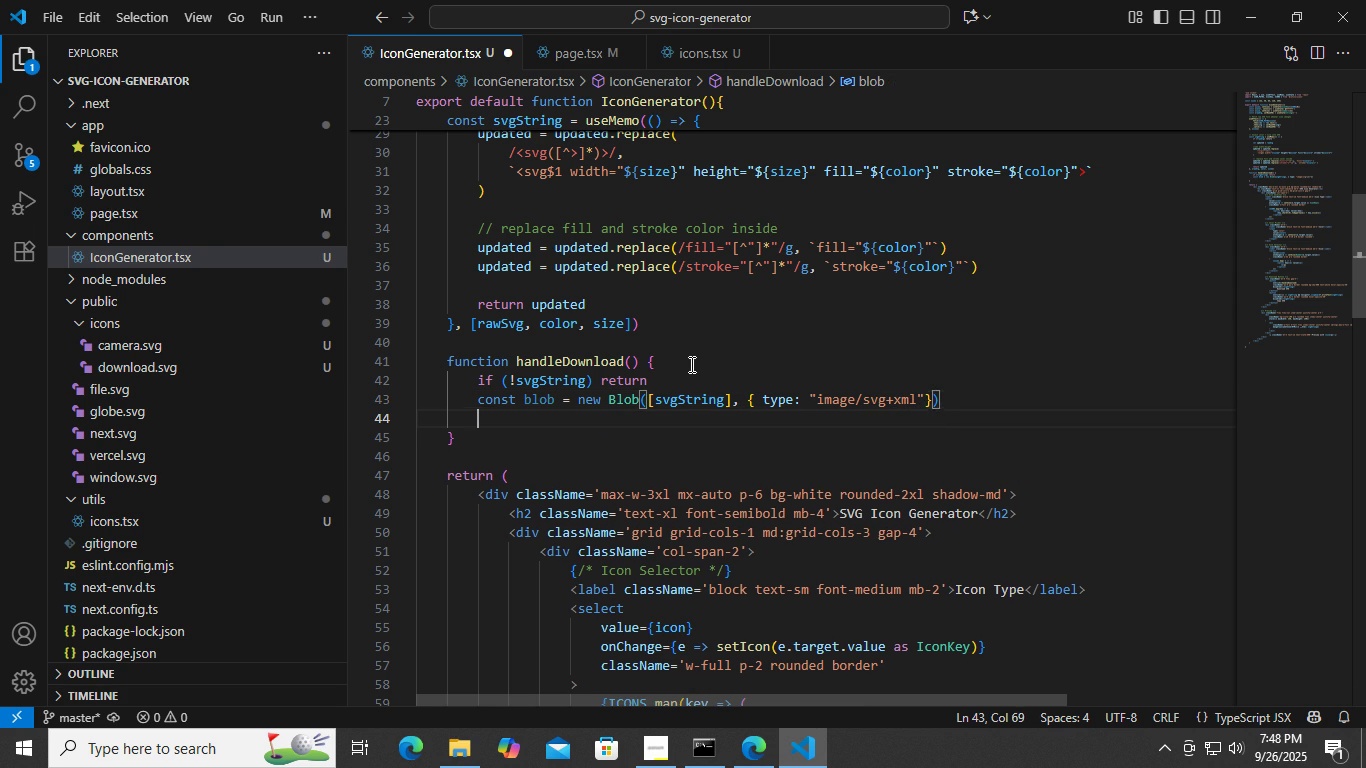 
key(Enter)
 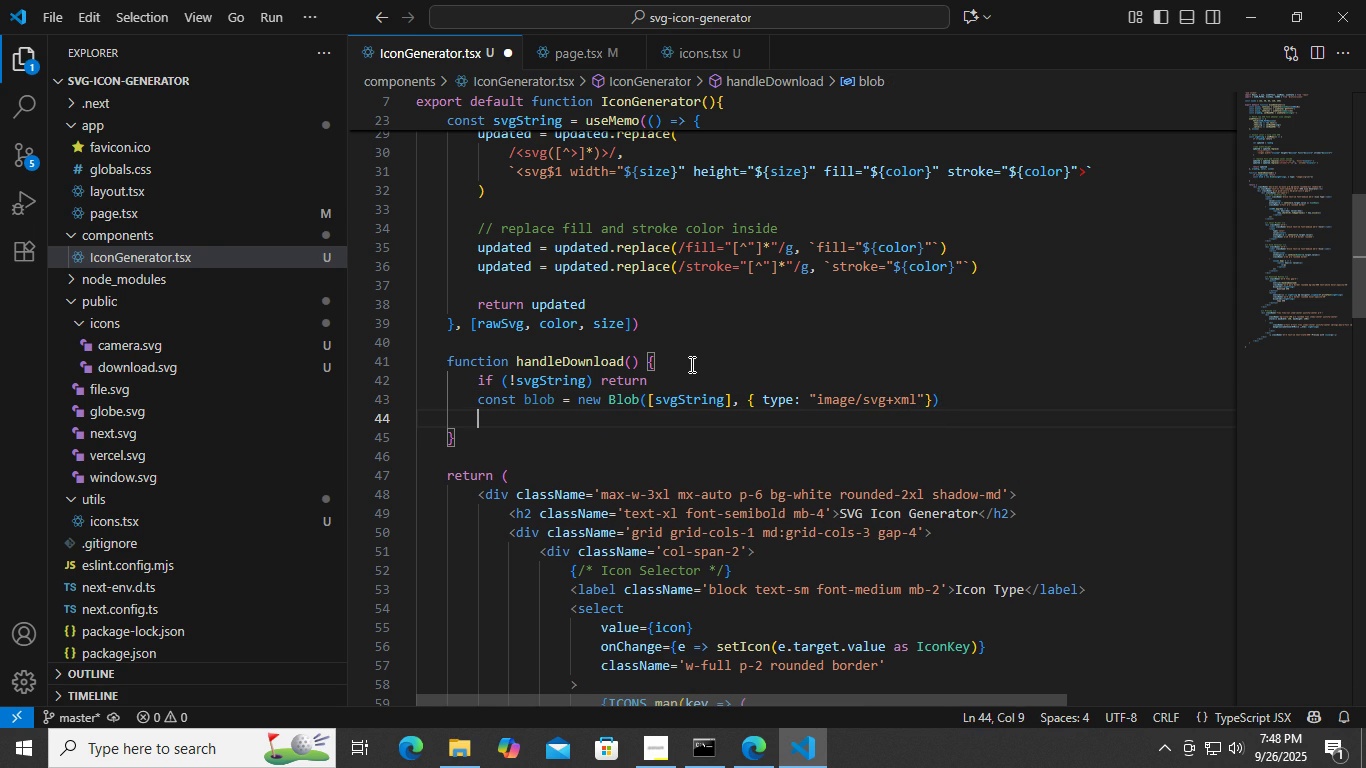 
type(const url = URL)